 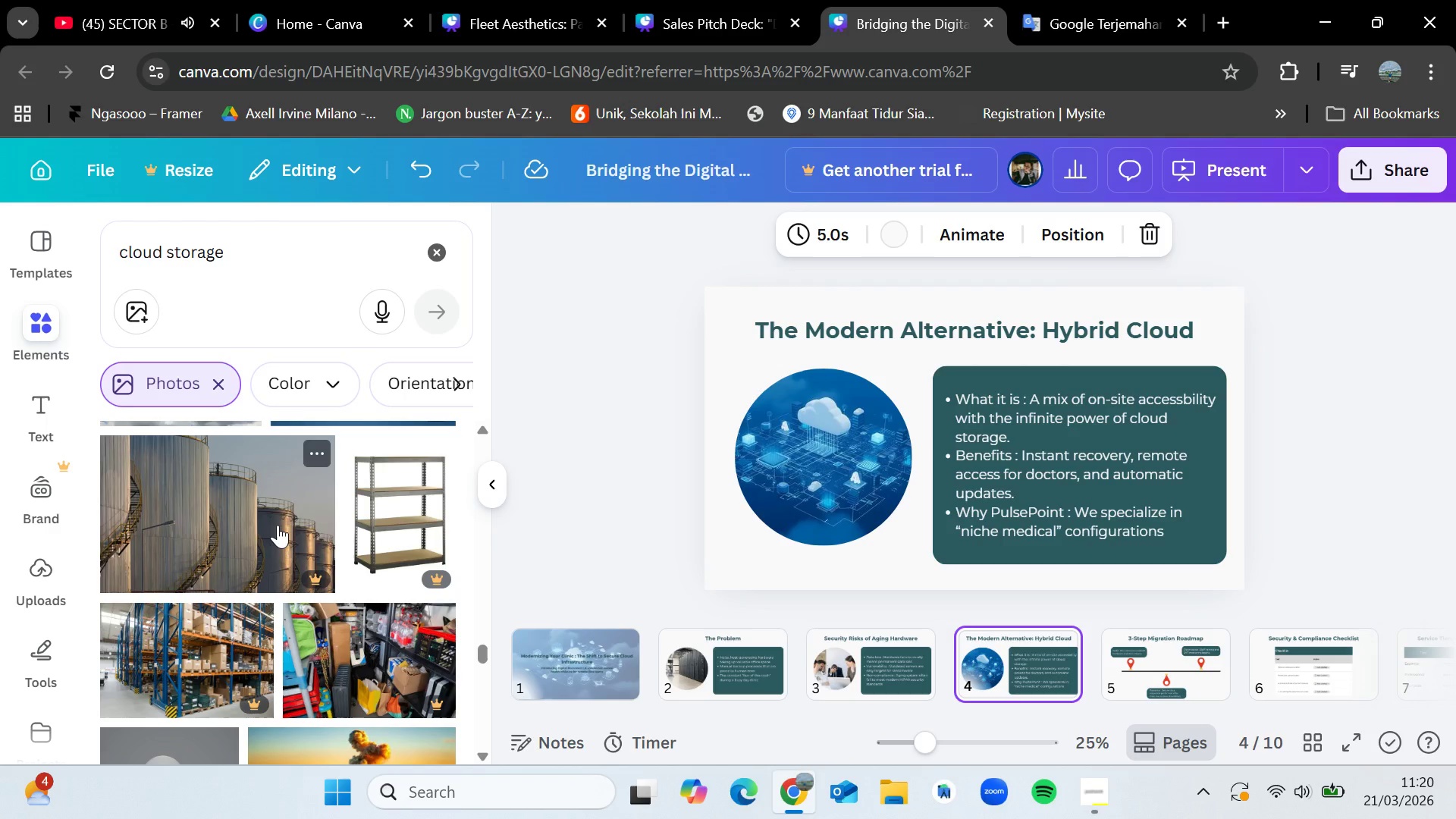 
scroll: coordinate [278, 525], scroll_direction: down, amount: 1.0
 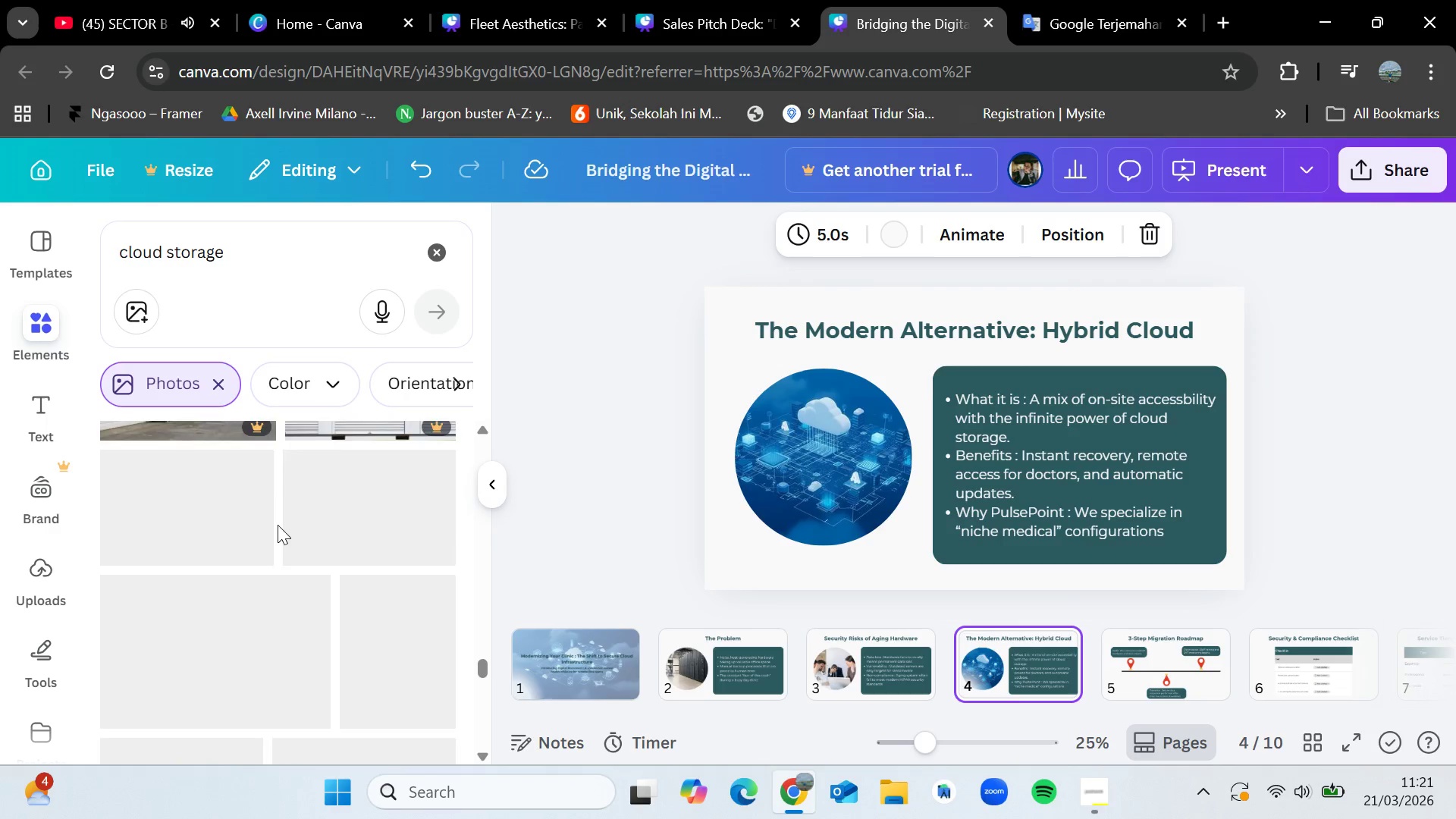 
scroll: coordinate [283, 581], scroll_direction: up, amount: 13.0
 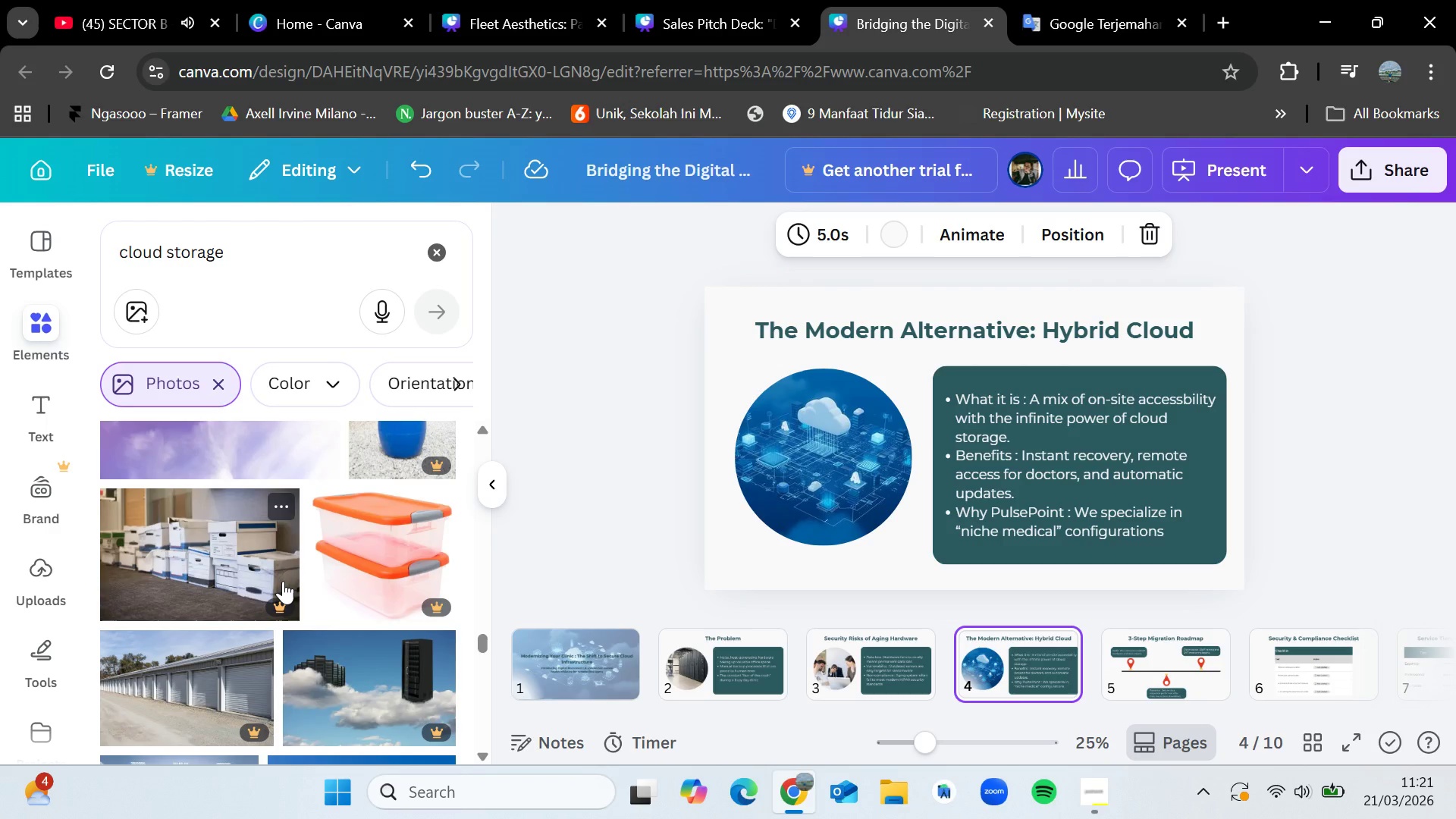 
scroll: coordinate [343, 544], scroll_direction: down, amount: 15.0
 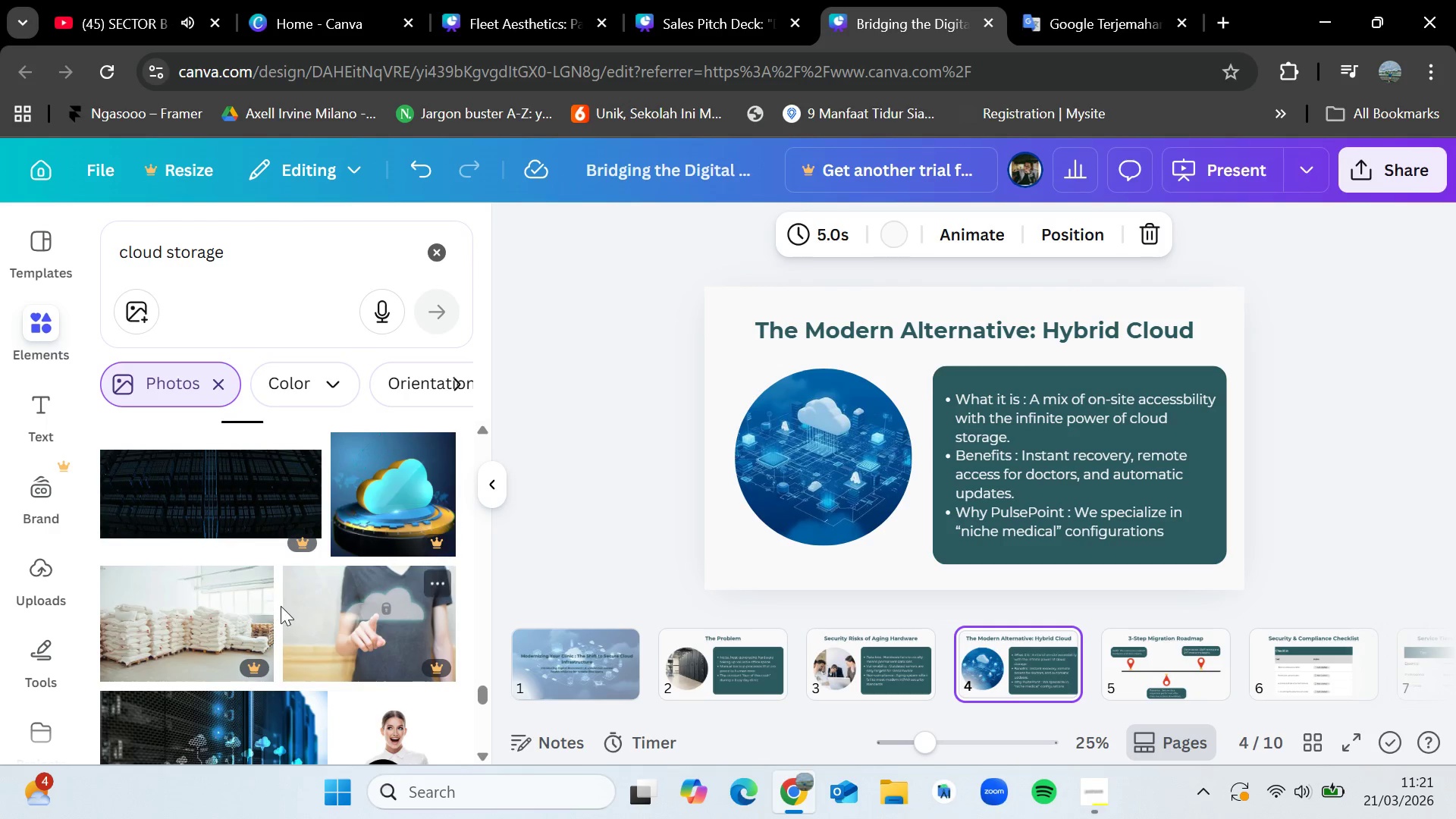 
scroll: coordinate [281, 606], scroll_direction: down, amount: 2.0
 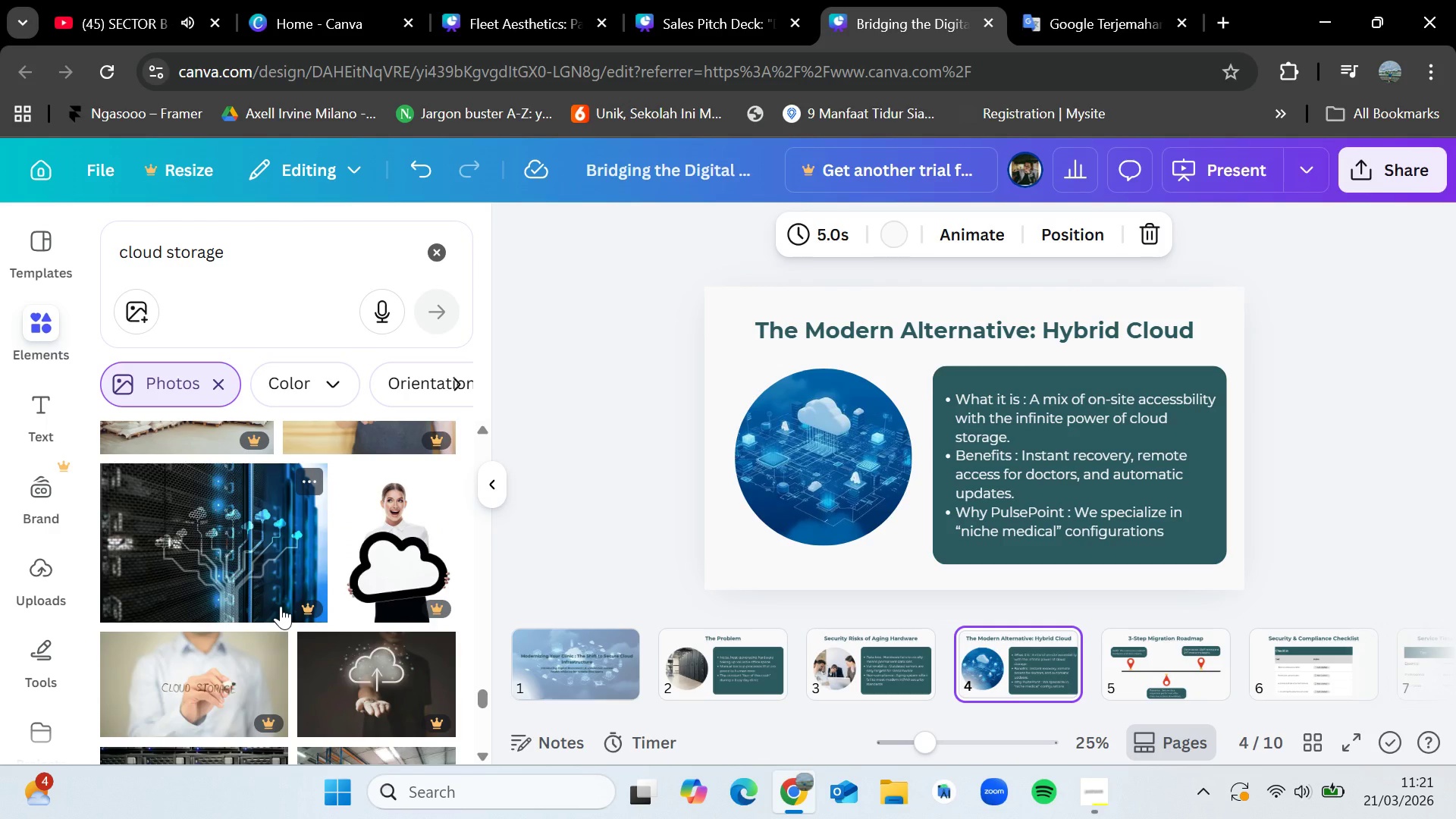 
scroll: coordinate [281, 606], scroll_direction: up, amount: 4.0
 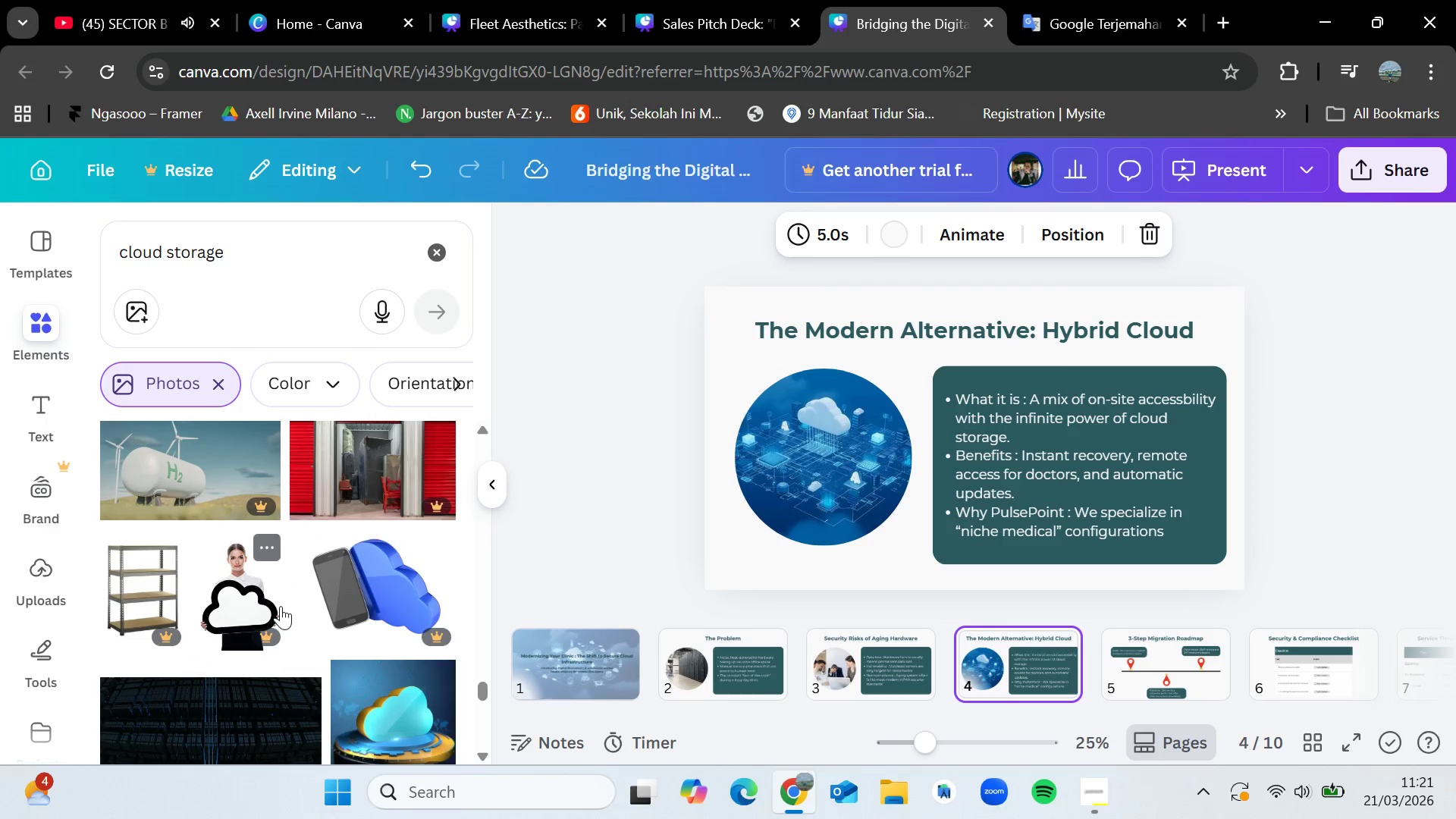 
scroll: coordinate [290, 606], scroll_direction: down, amount: 7.0
 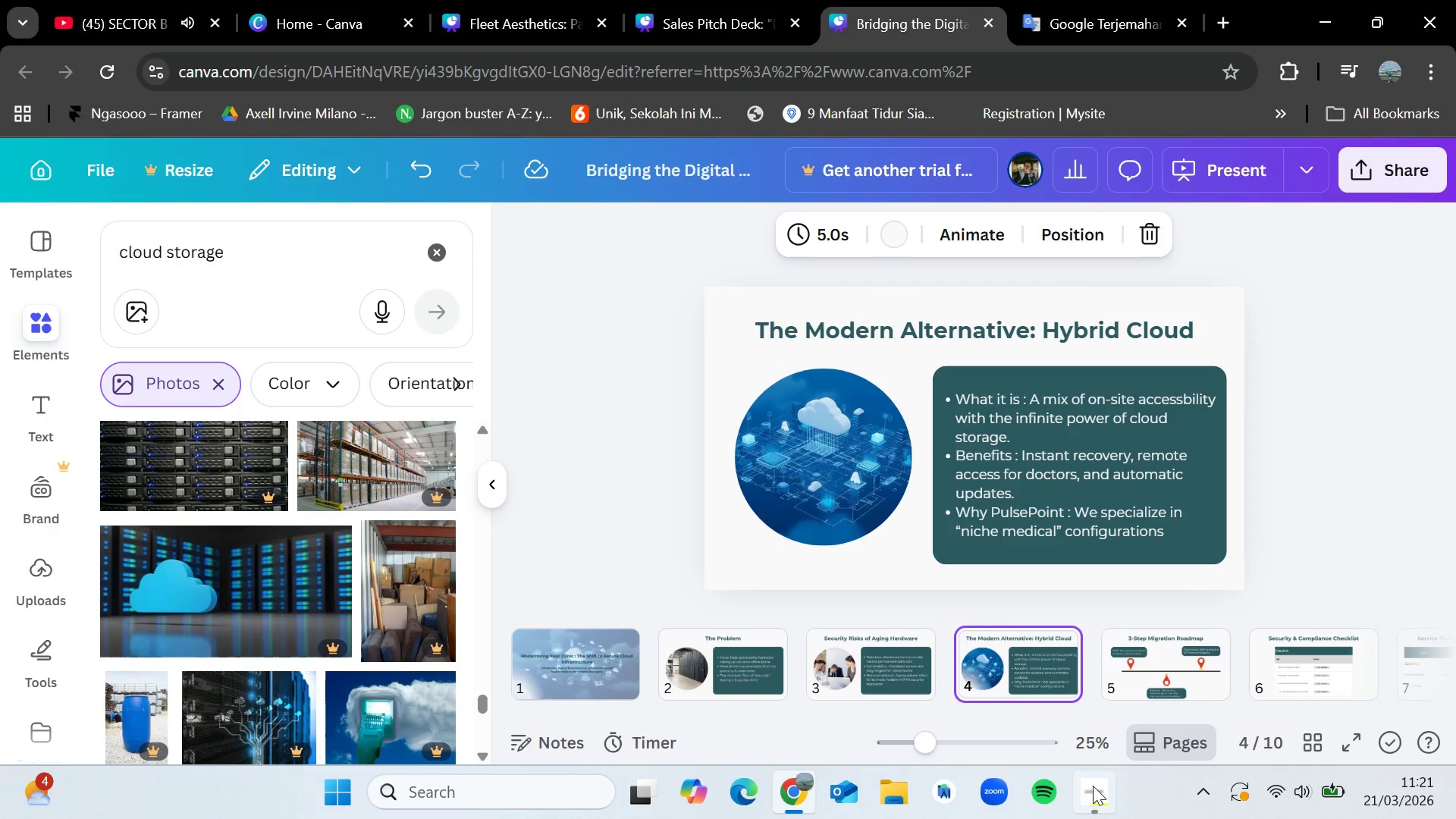 
left_click([1101, 802])